 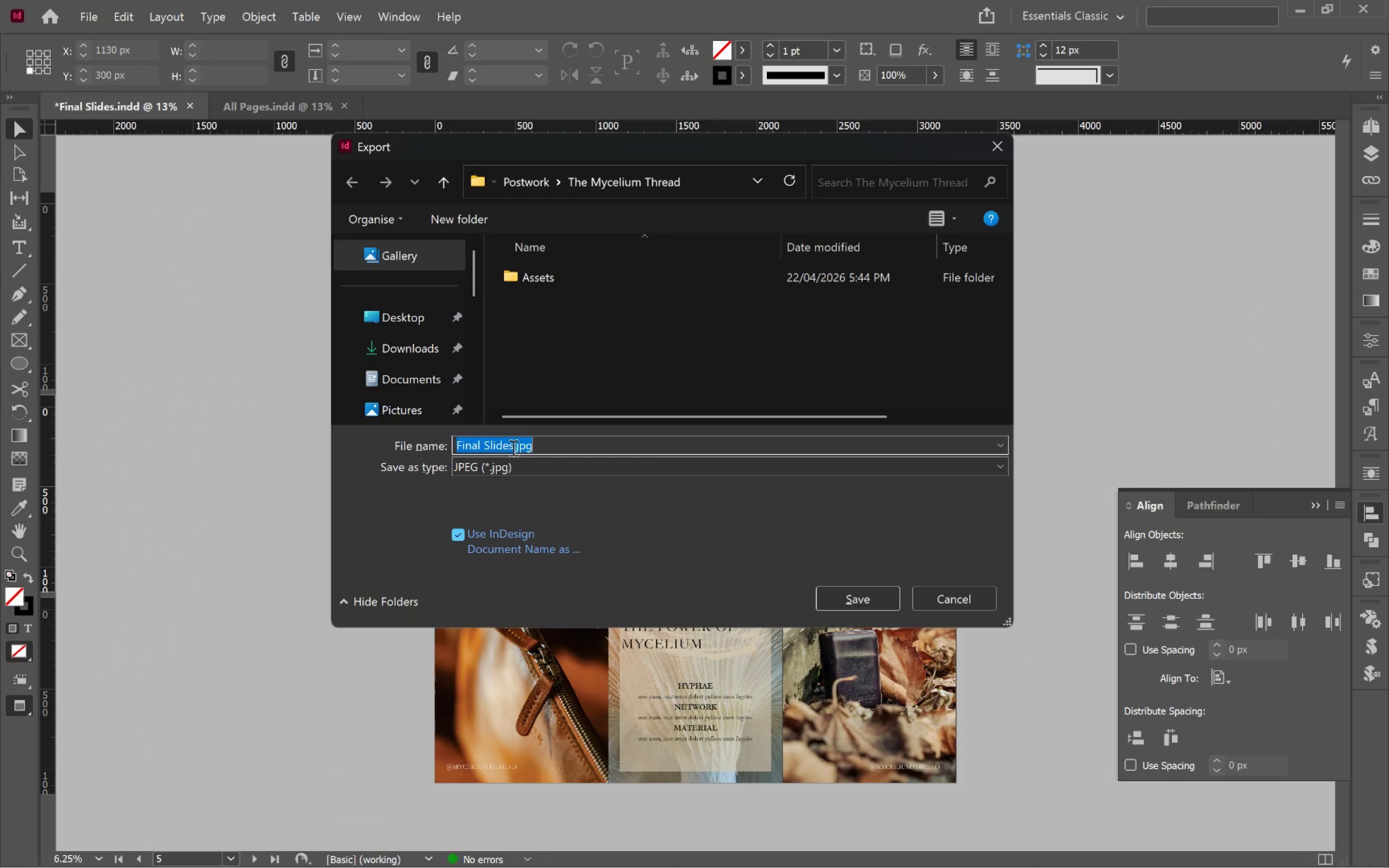 
left_click_drag(start_coordinate=[512, 444], to_coordinate=[449, 440])
 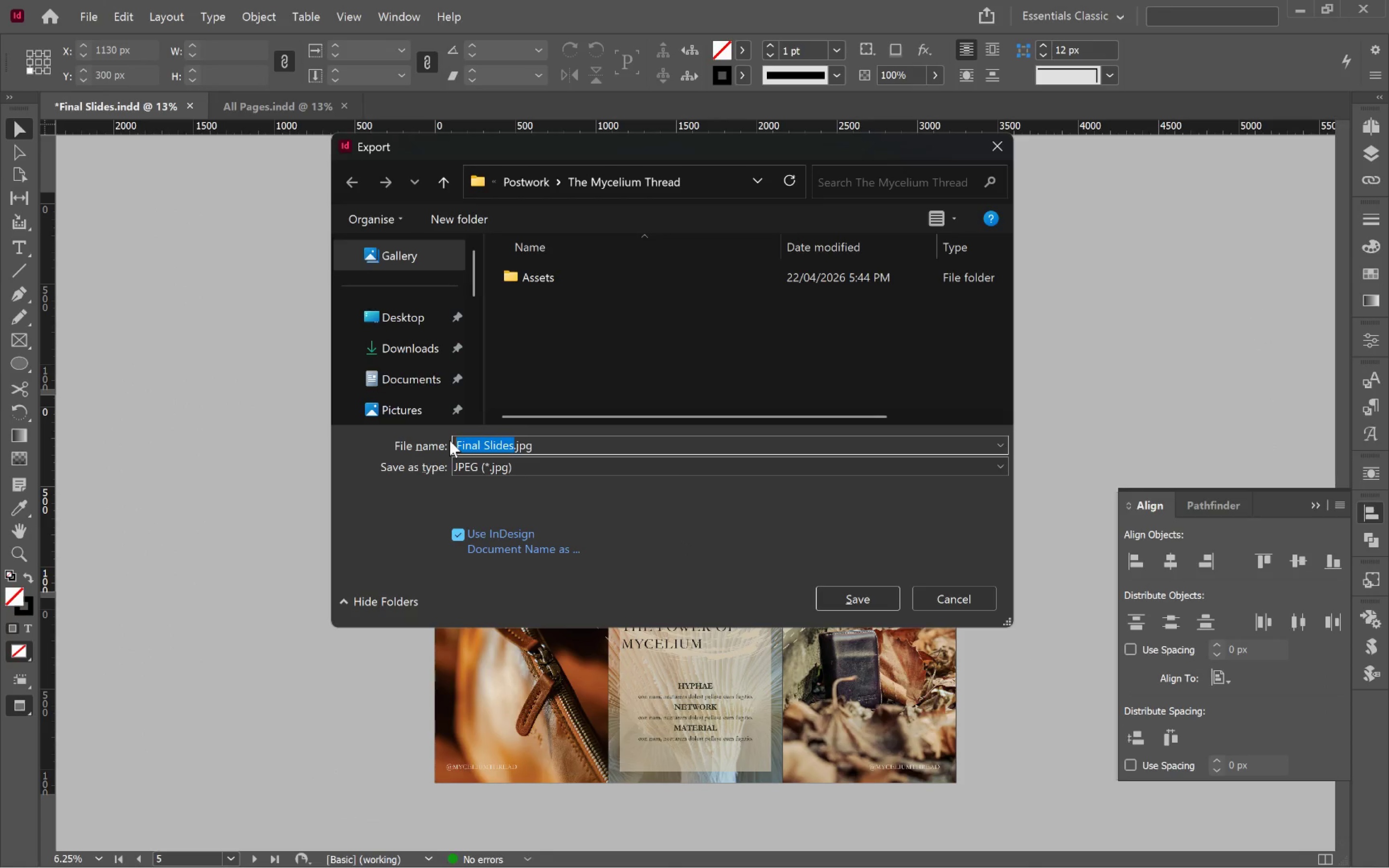 
type(Tile)
 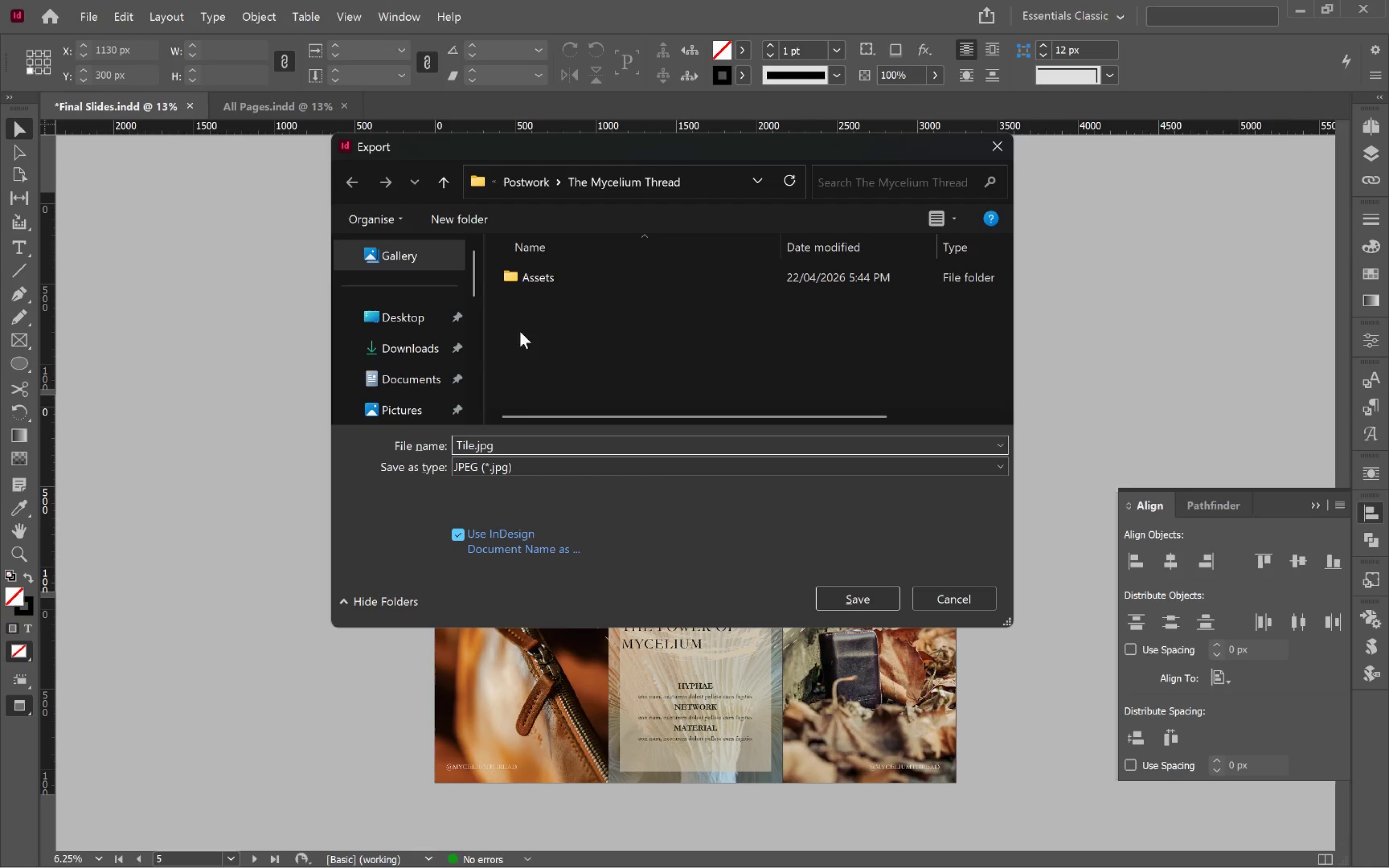 
left_click([453, 213])
 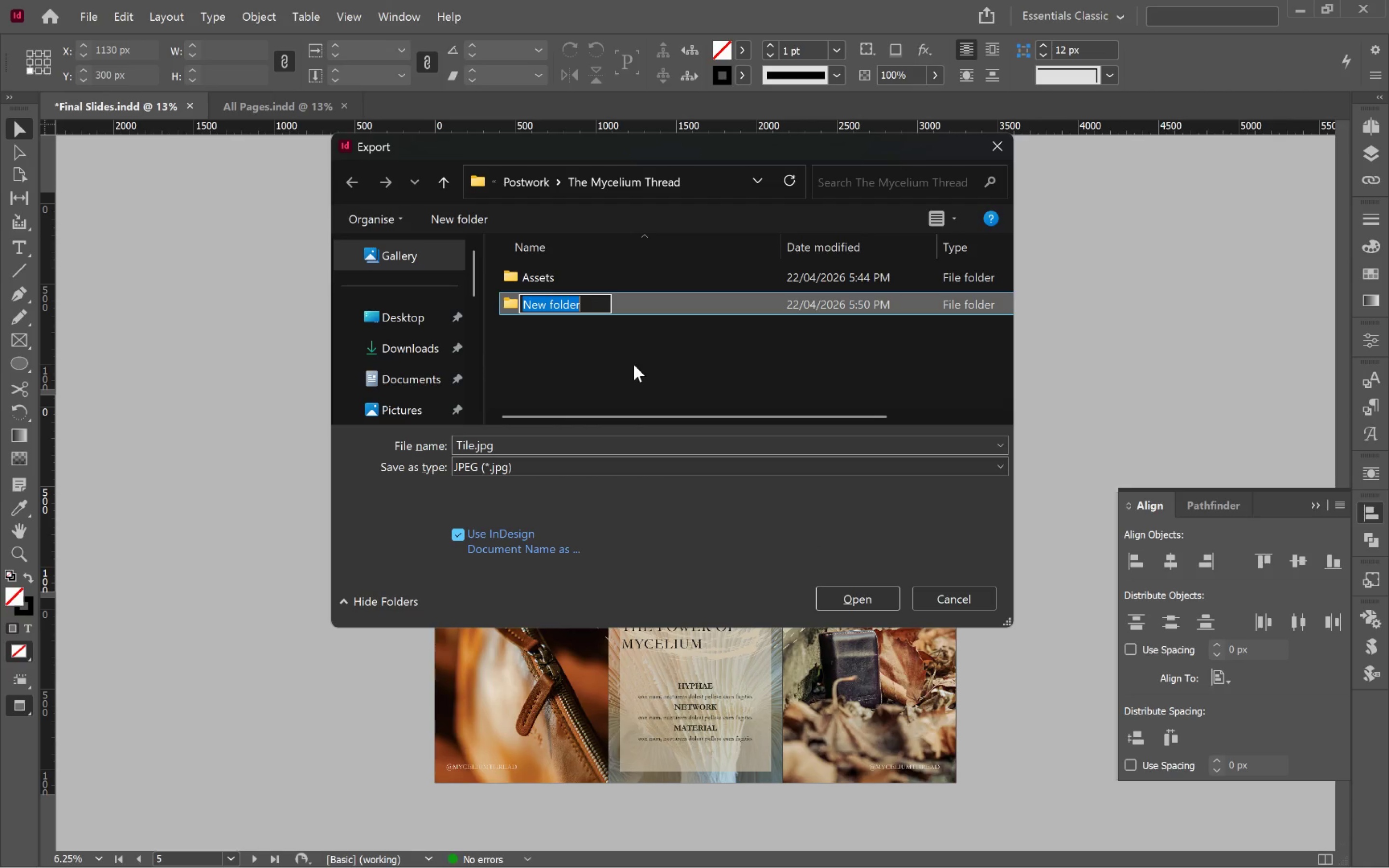 
type(Exports)
 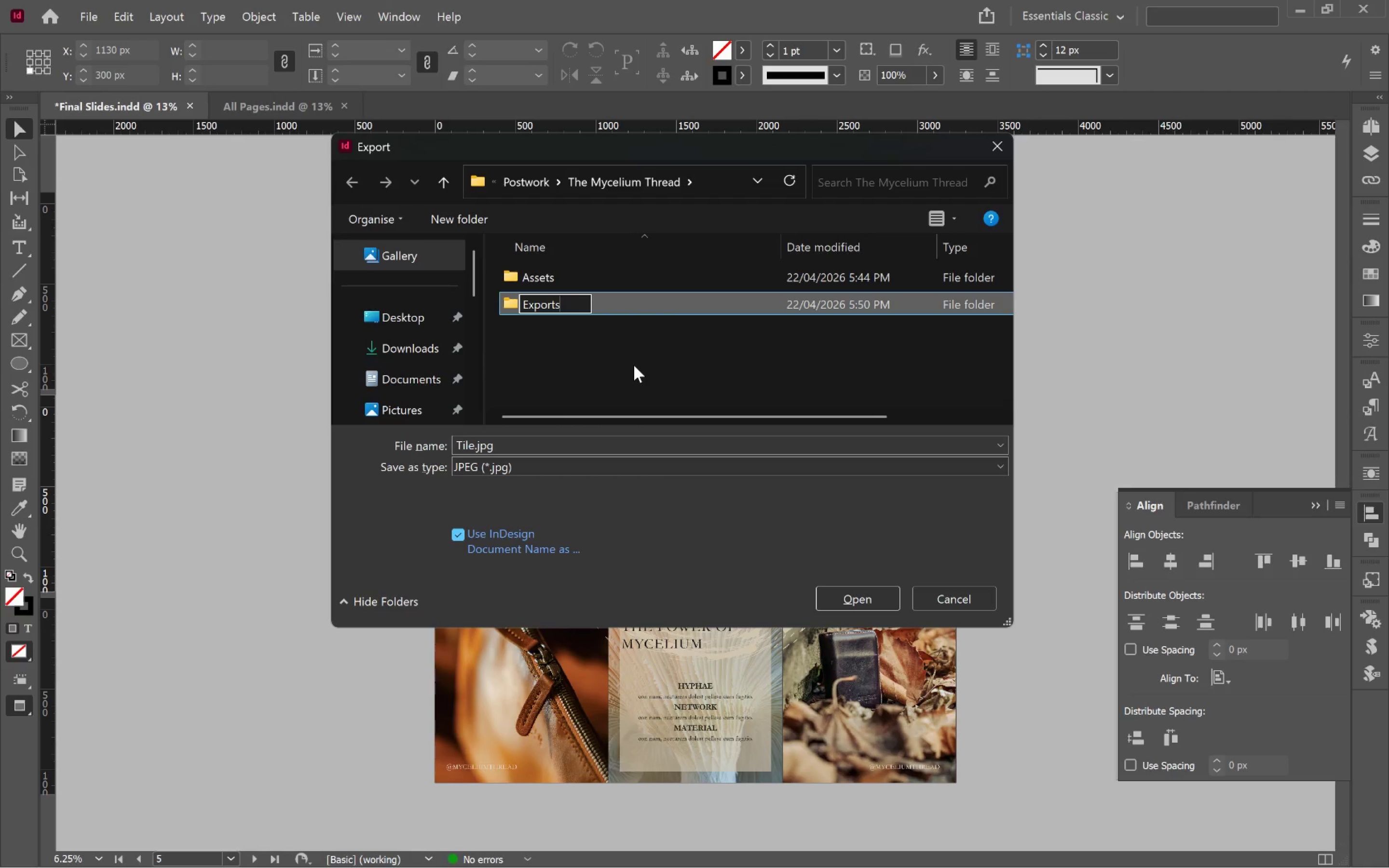 
key(Enter)
 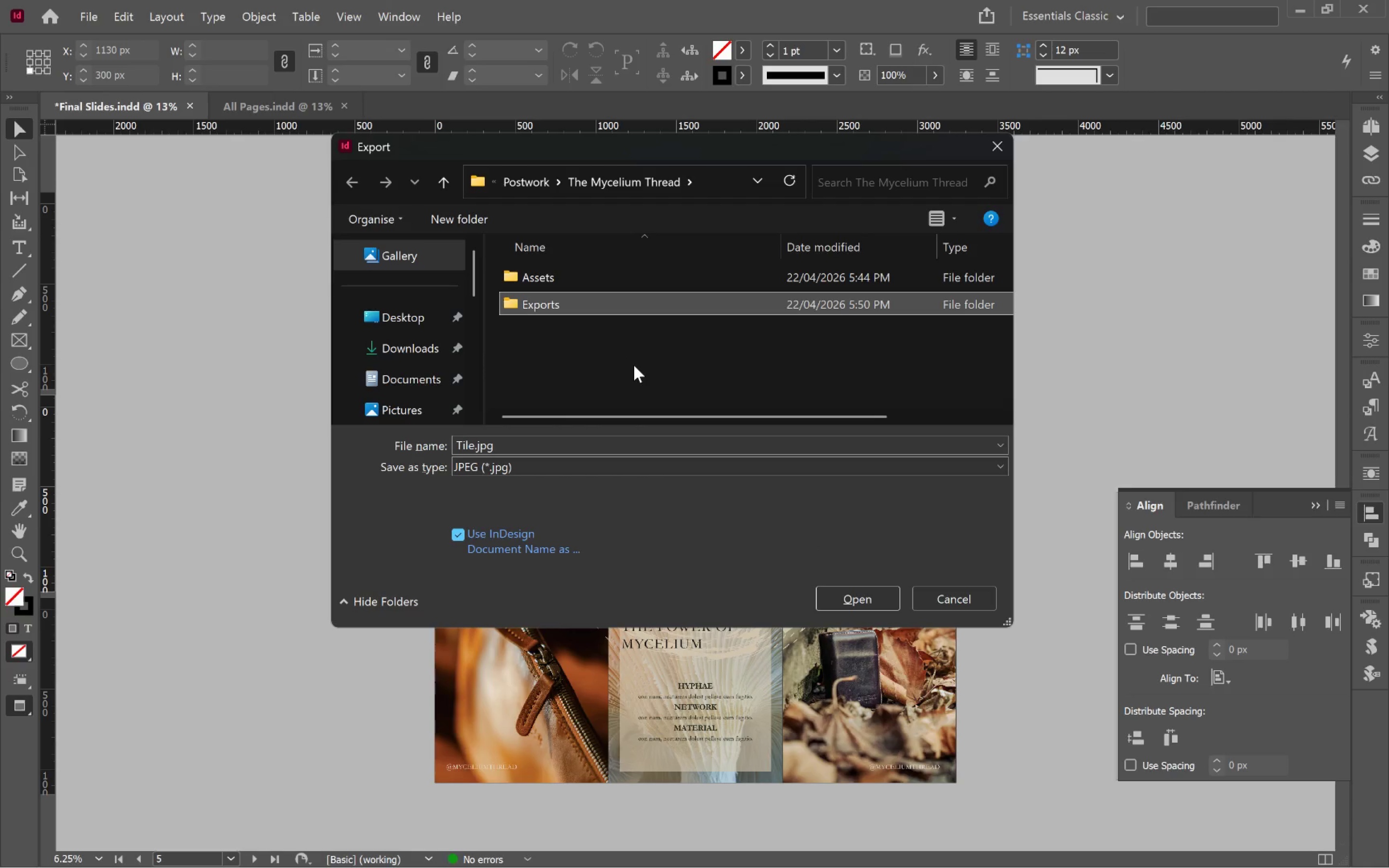 
key(Enter)
 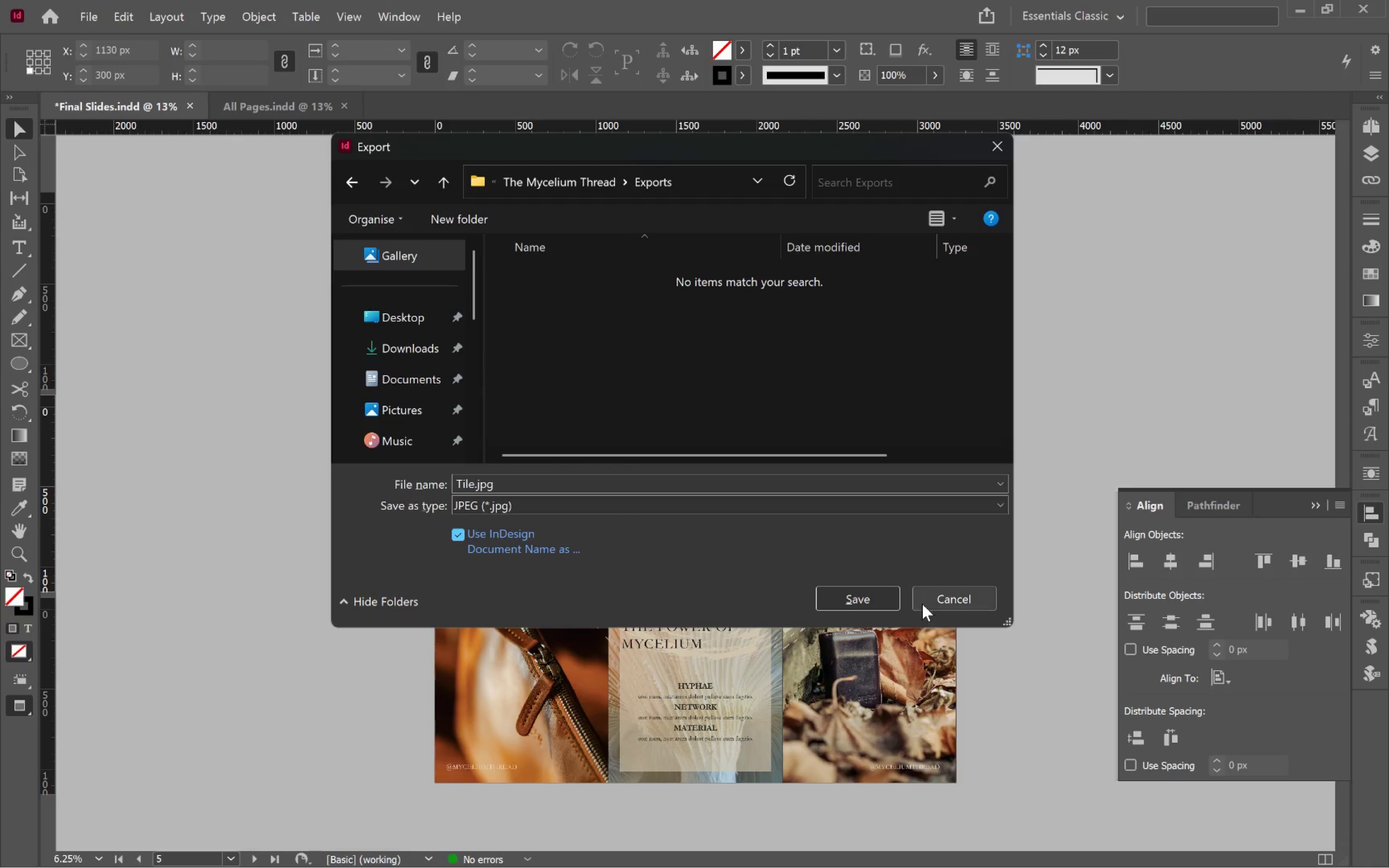 
left_click([835, 586])
 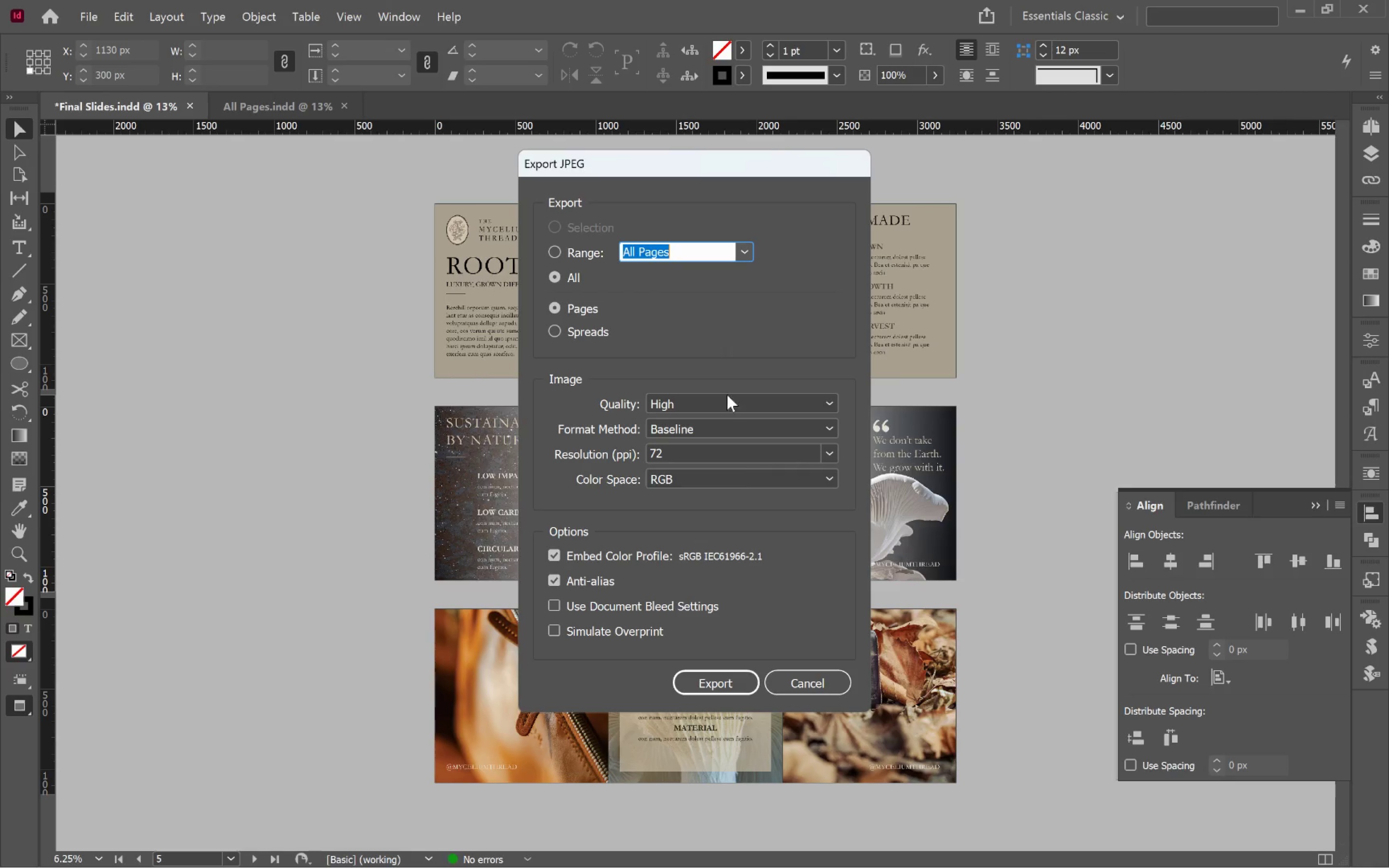 
key(Alt+Tab)